 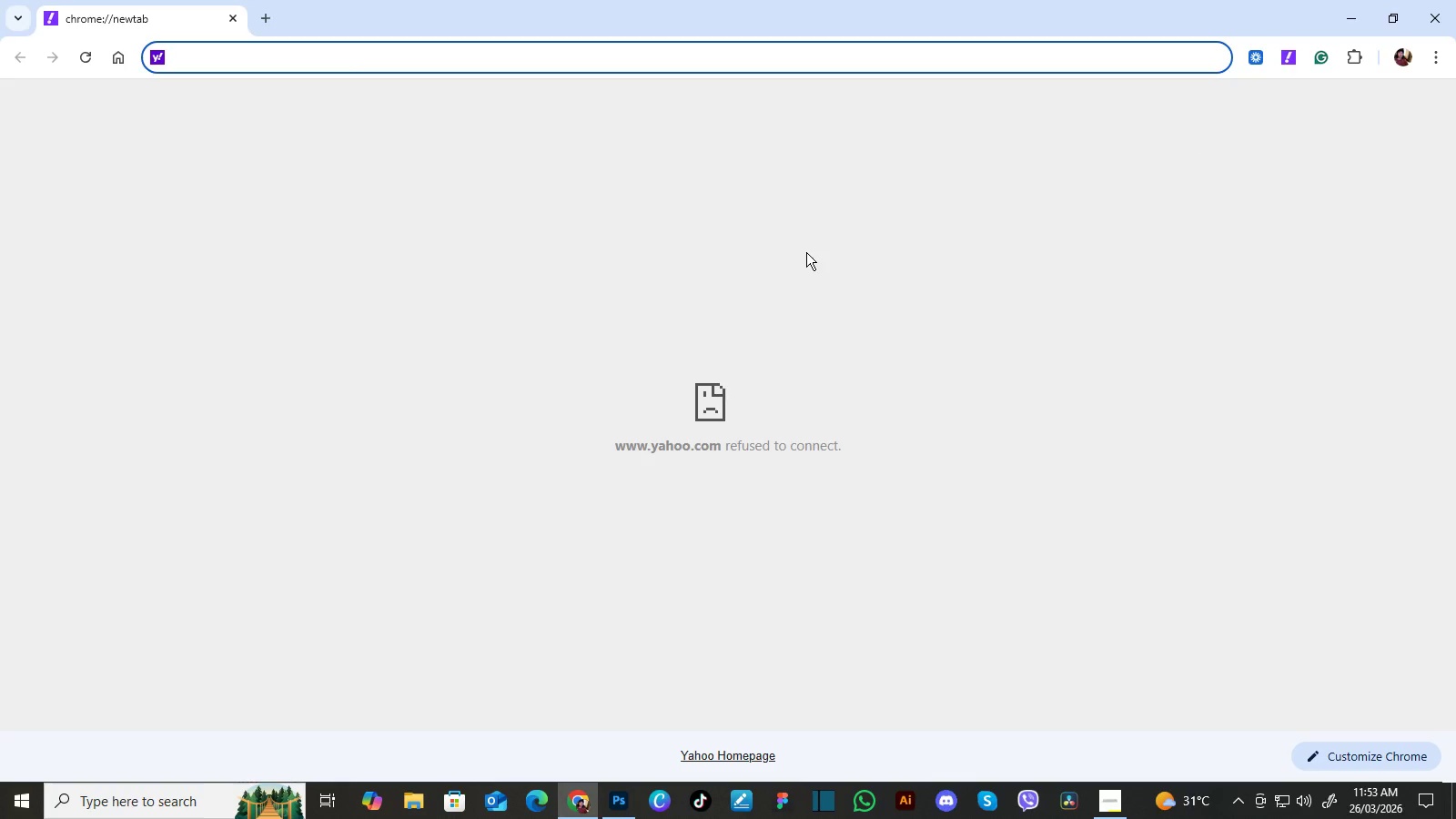 
left_click([91, 217])
 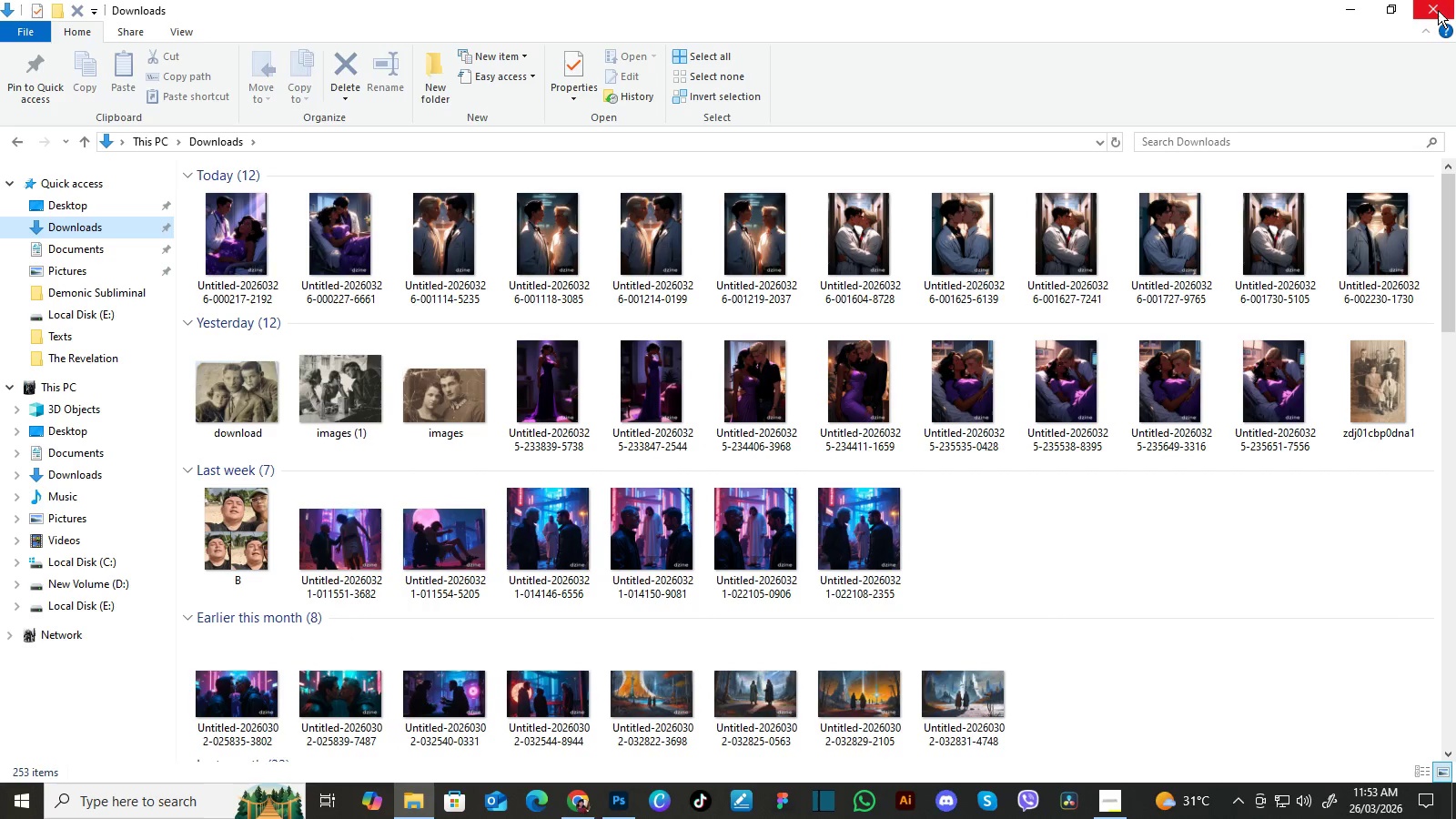 
left_click([1438, 9])
 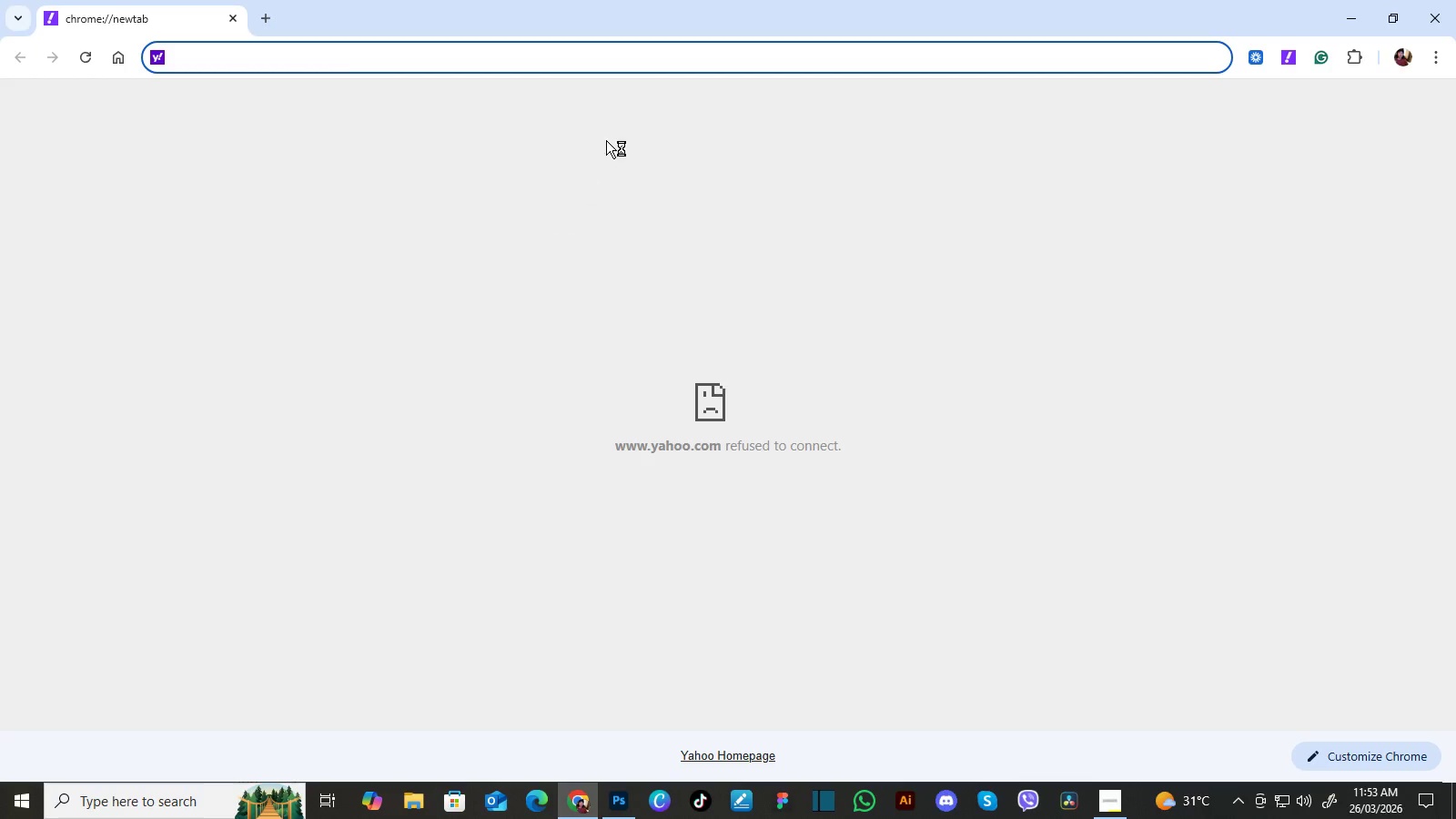 
left_click([657, 57])
 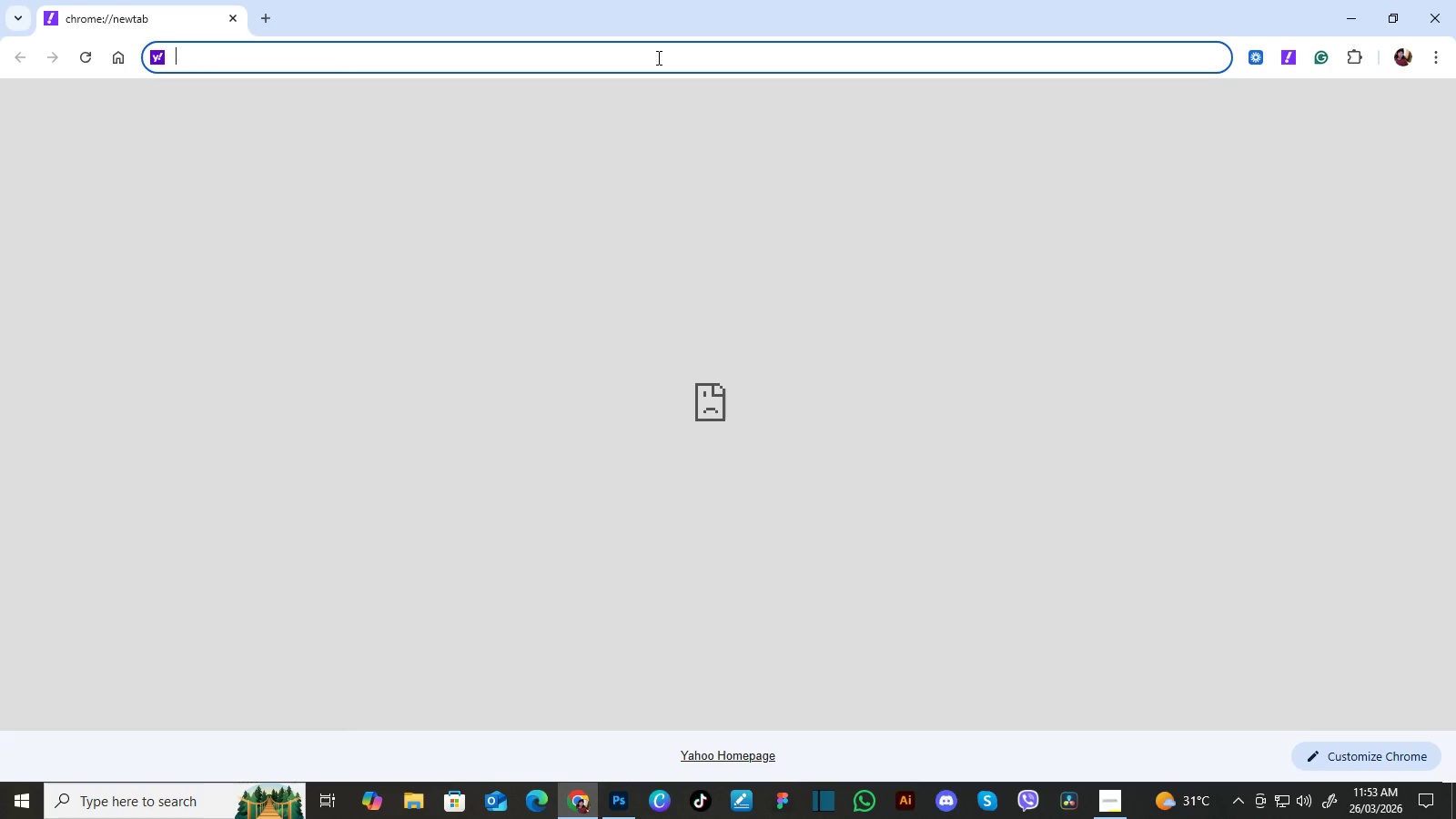 
type(pe)
 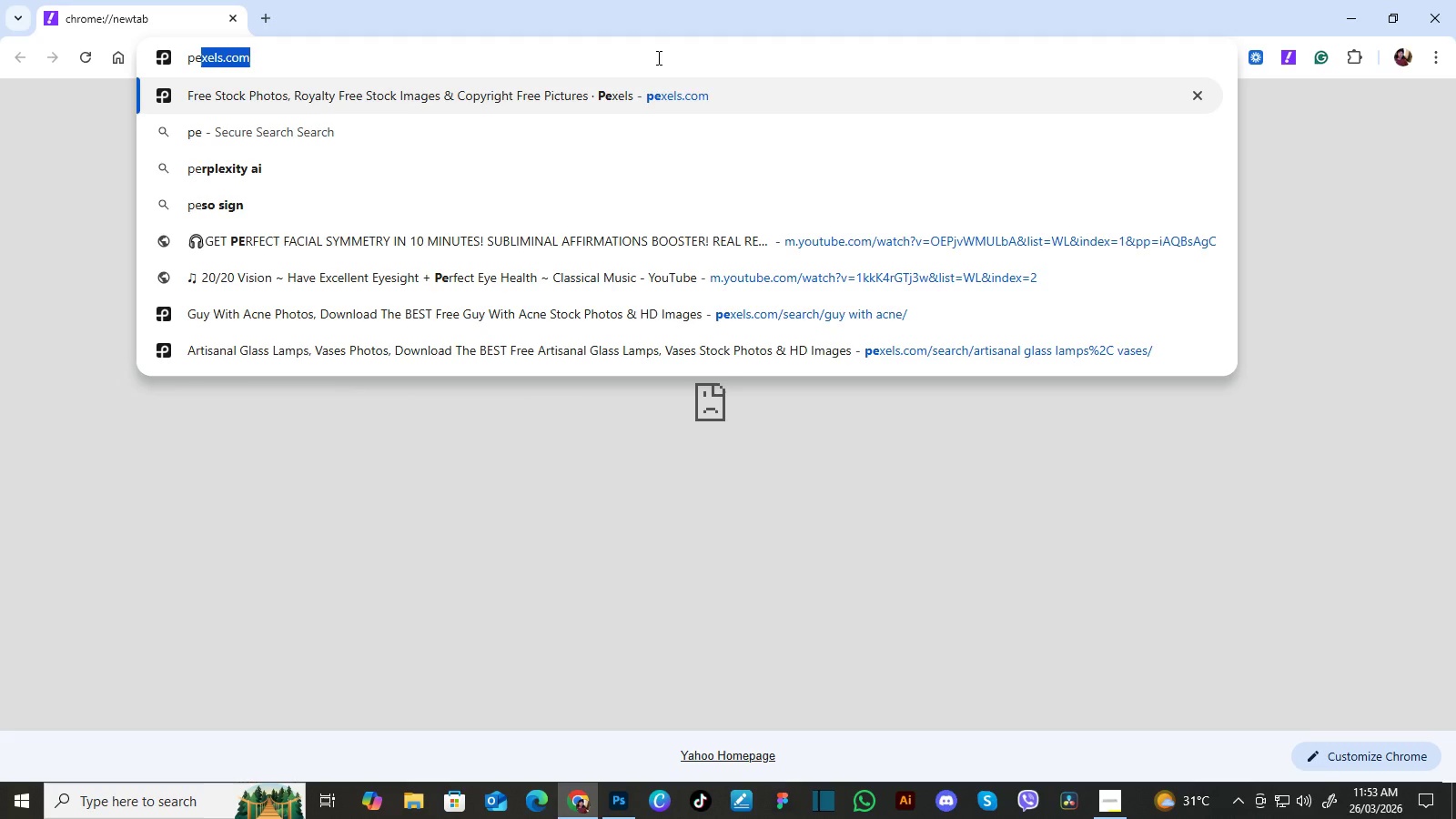 
key(Enter)
 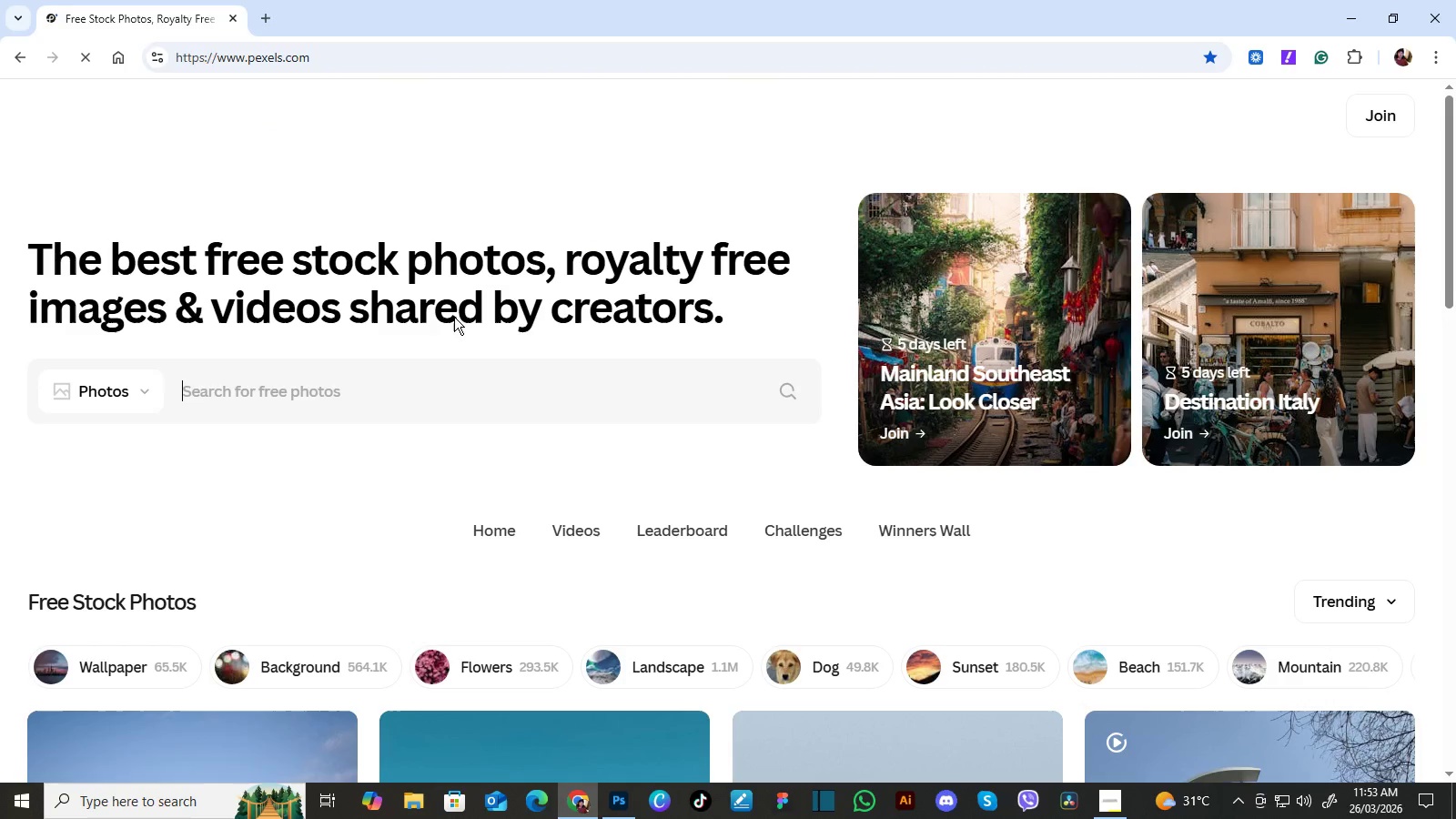 
scroll: coordinate [467, 263], scroll_direction: down, amount: 3.0
 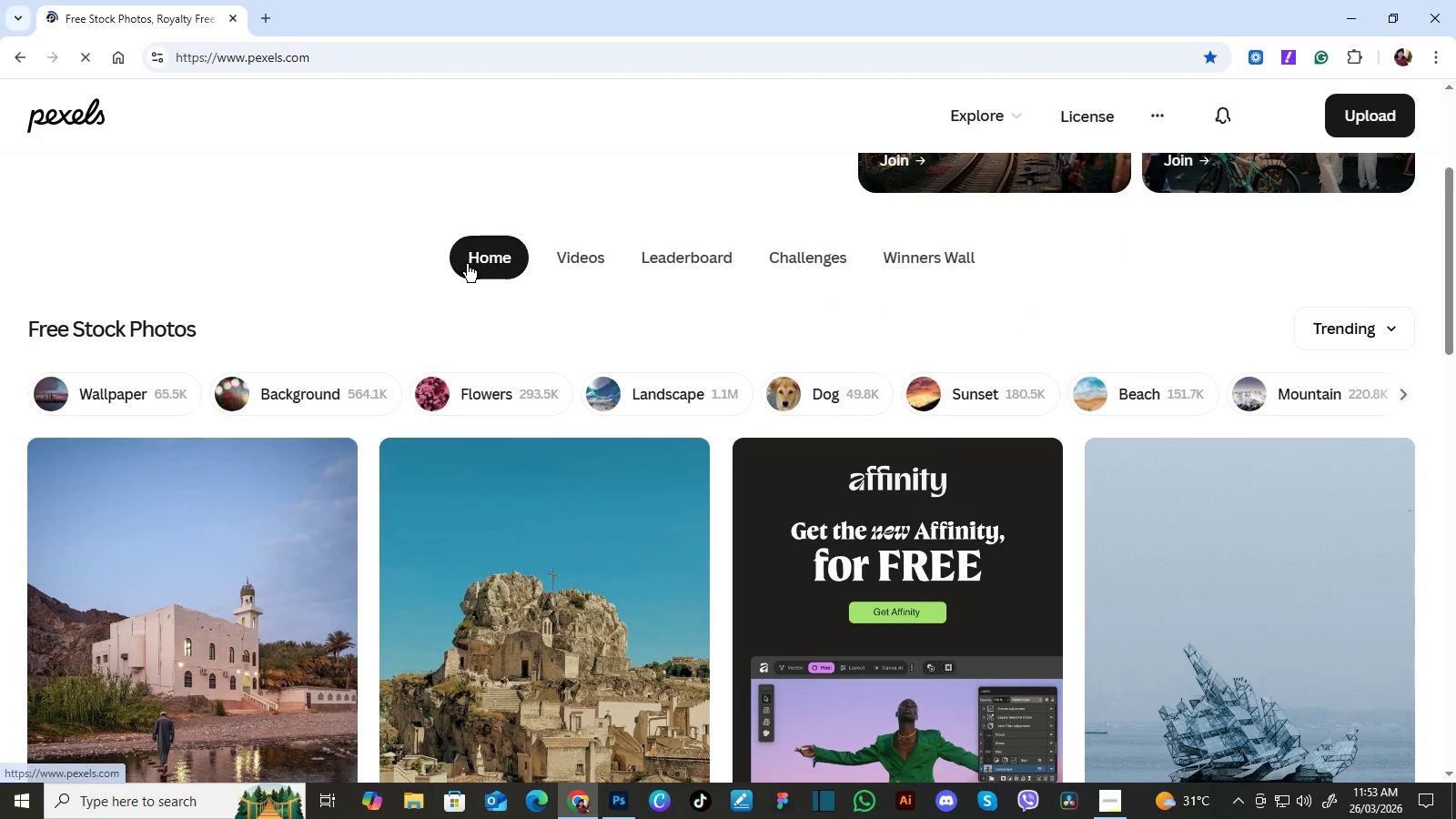 
scroll: coordinate [467, 264], scroll_direction: up, amount: 5.0
 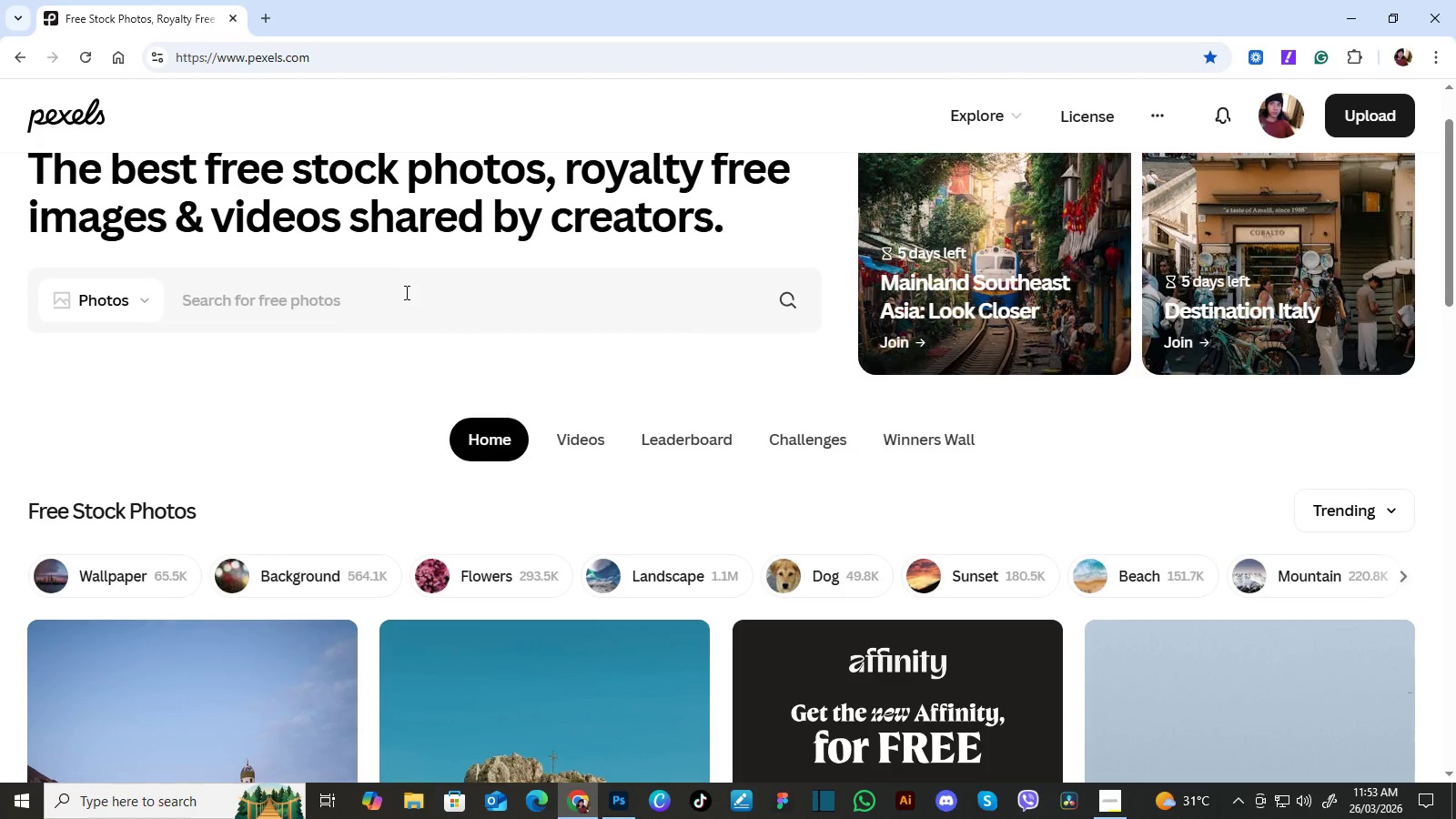 
left_click([404, 295])
 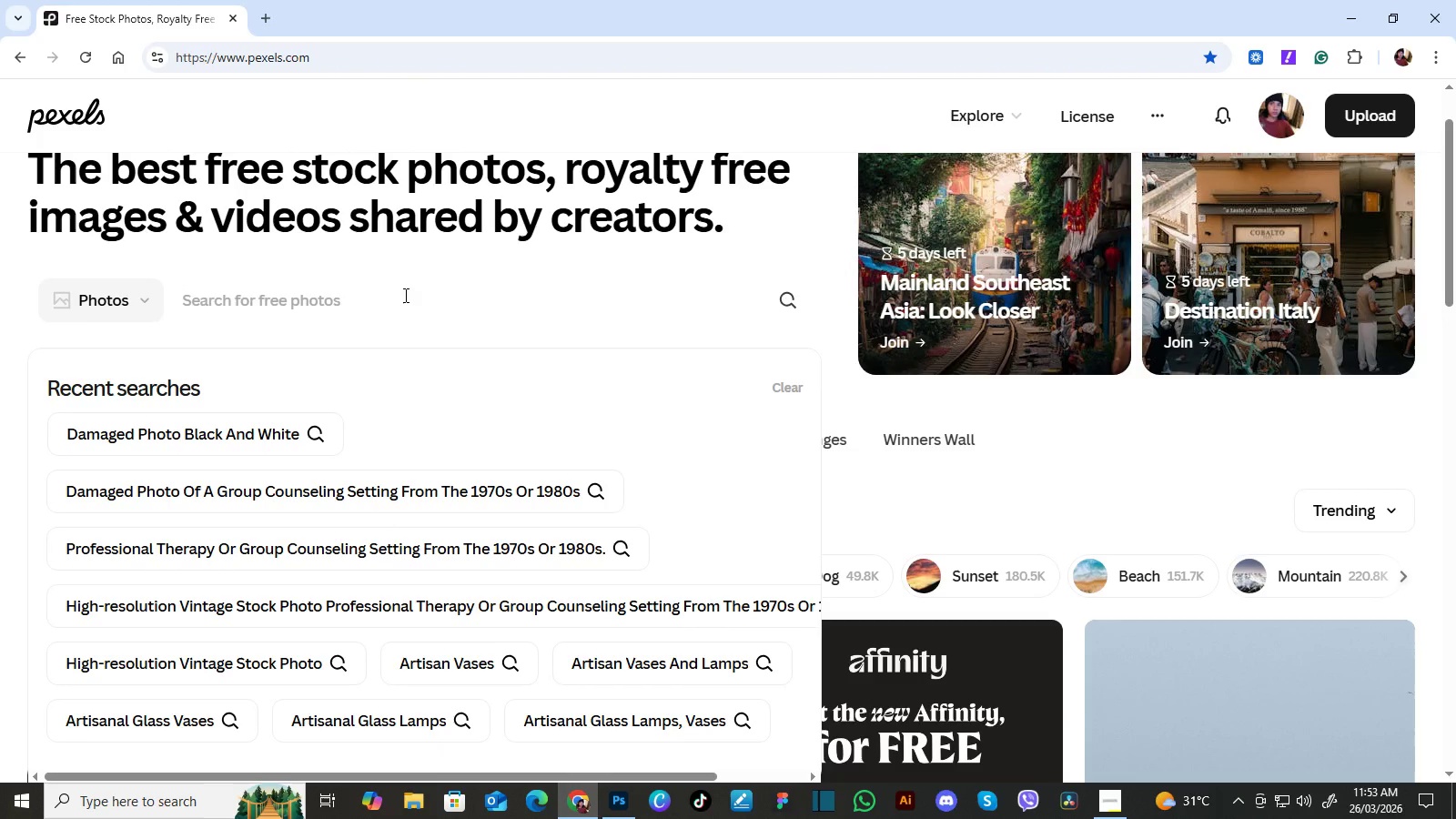 
type(damaged photod)
key(Backspace)
type(s)
 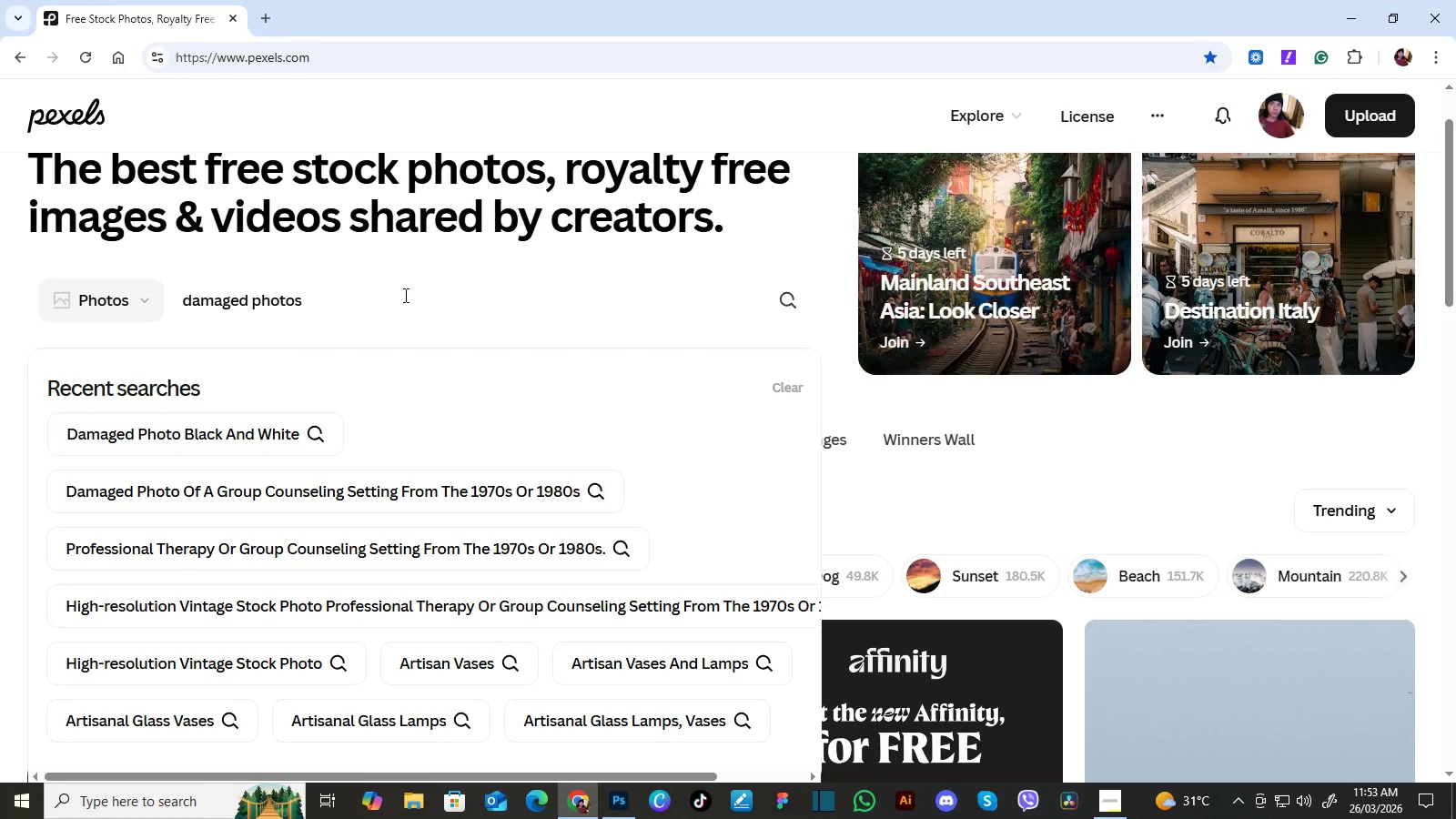 
key(Enter)
 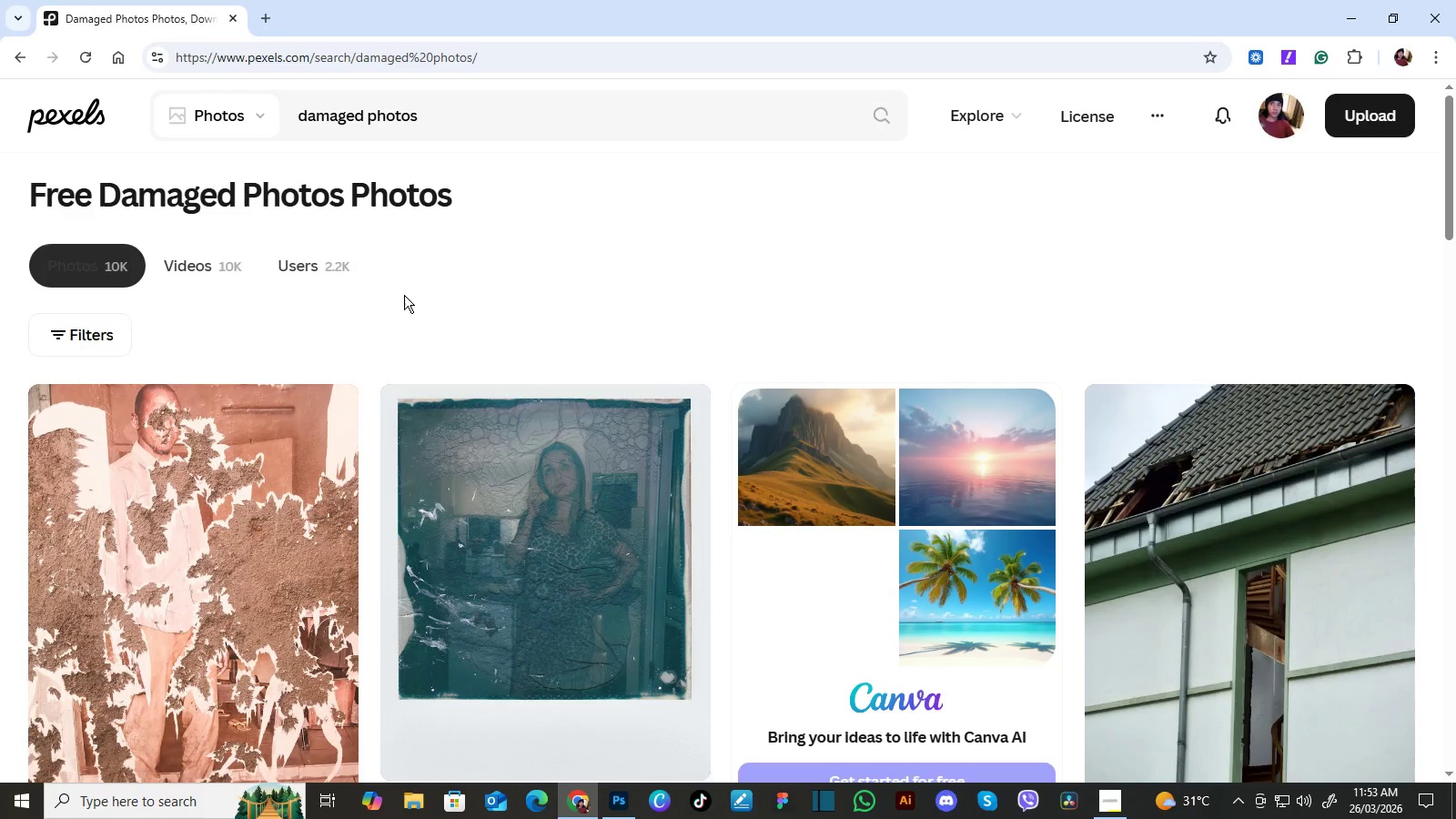 
scroll: coordinate [369, 361], scroll_direction: down, amount: 69.0
 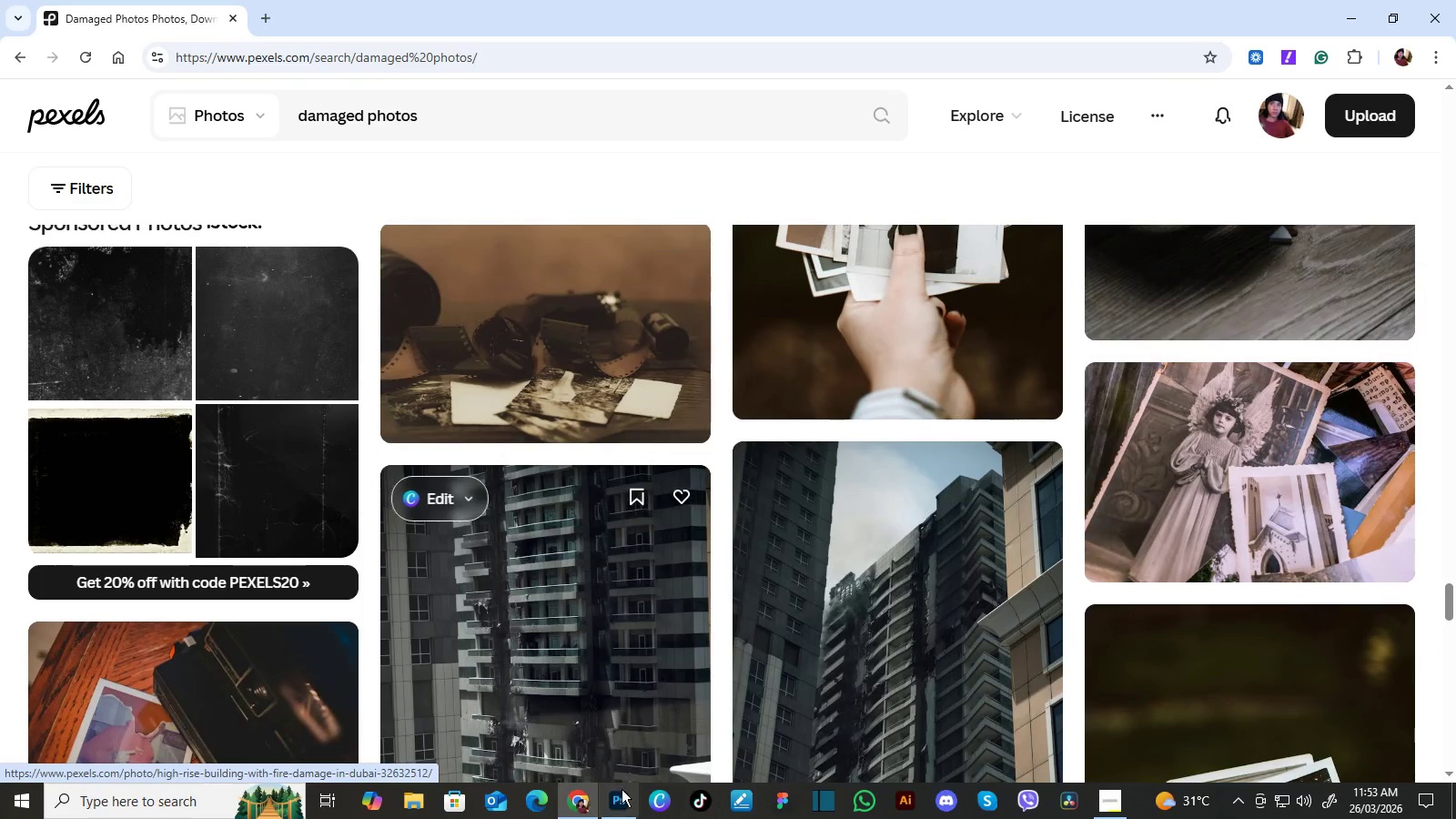 
left_click([621, 793])
 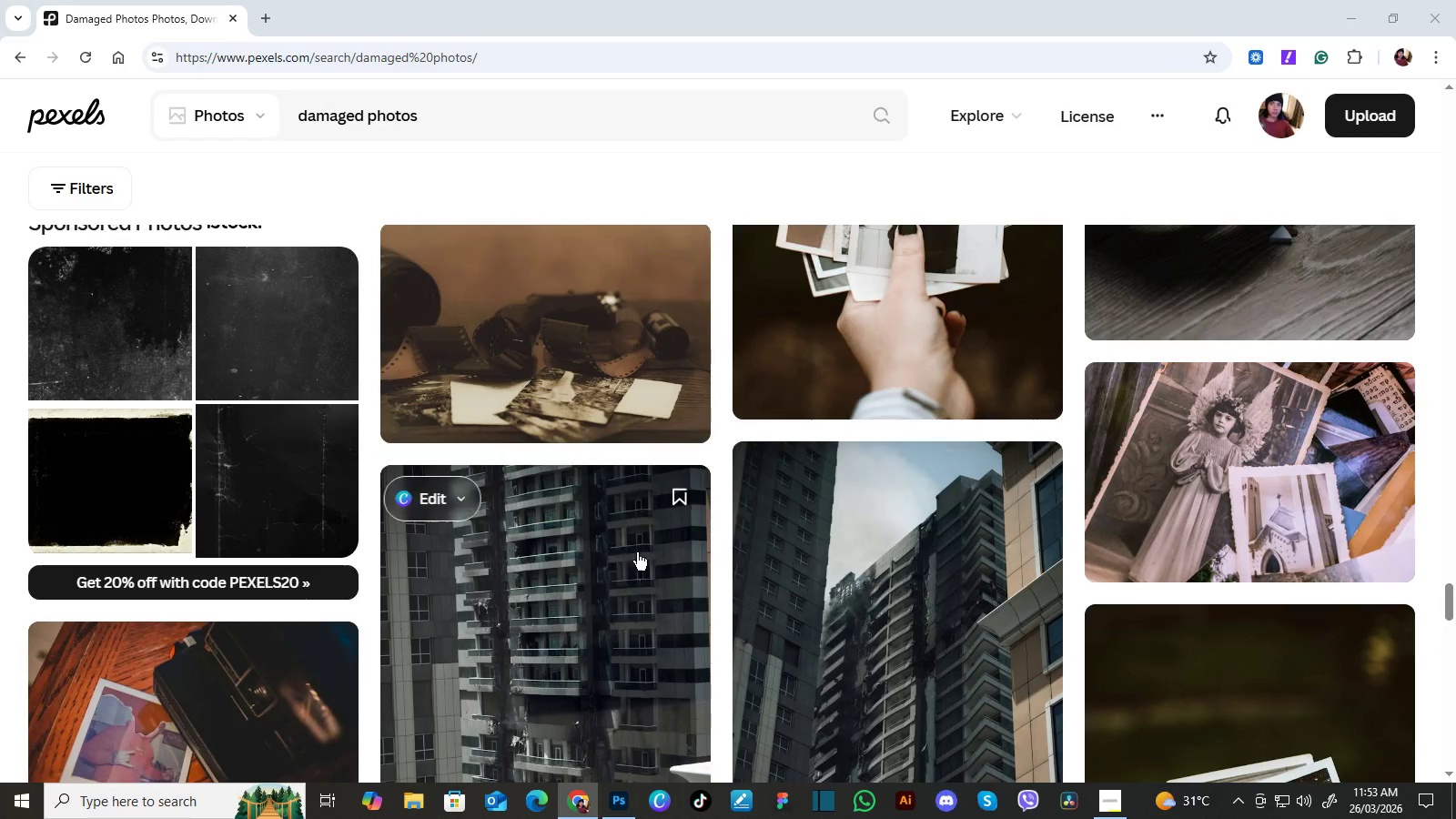 
scroll: coordinate [620, 554], scroll_direction: down, amount: 3.0
 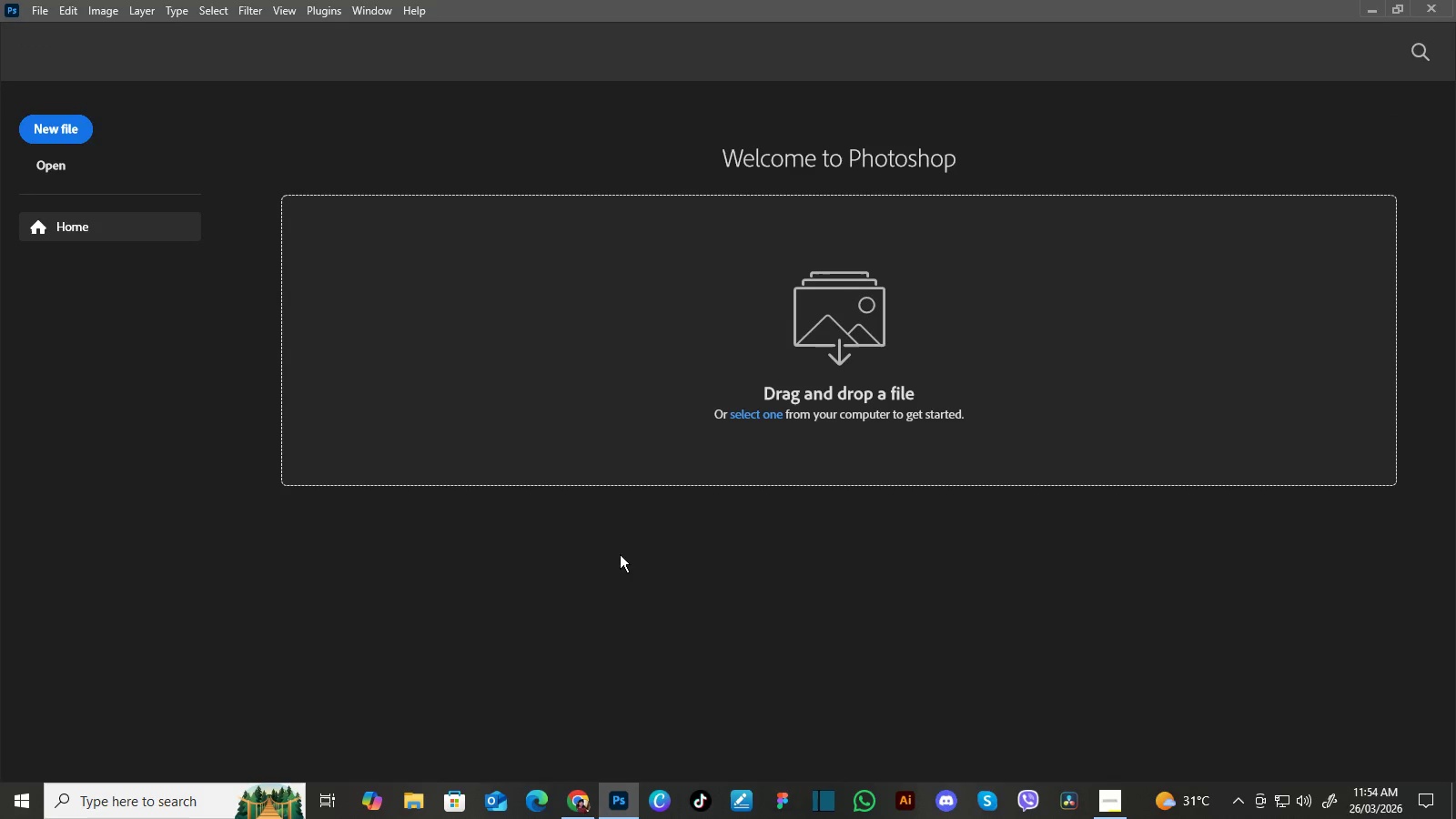 
left_click([1114, 802])